 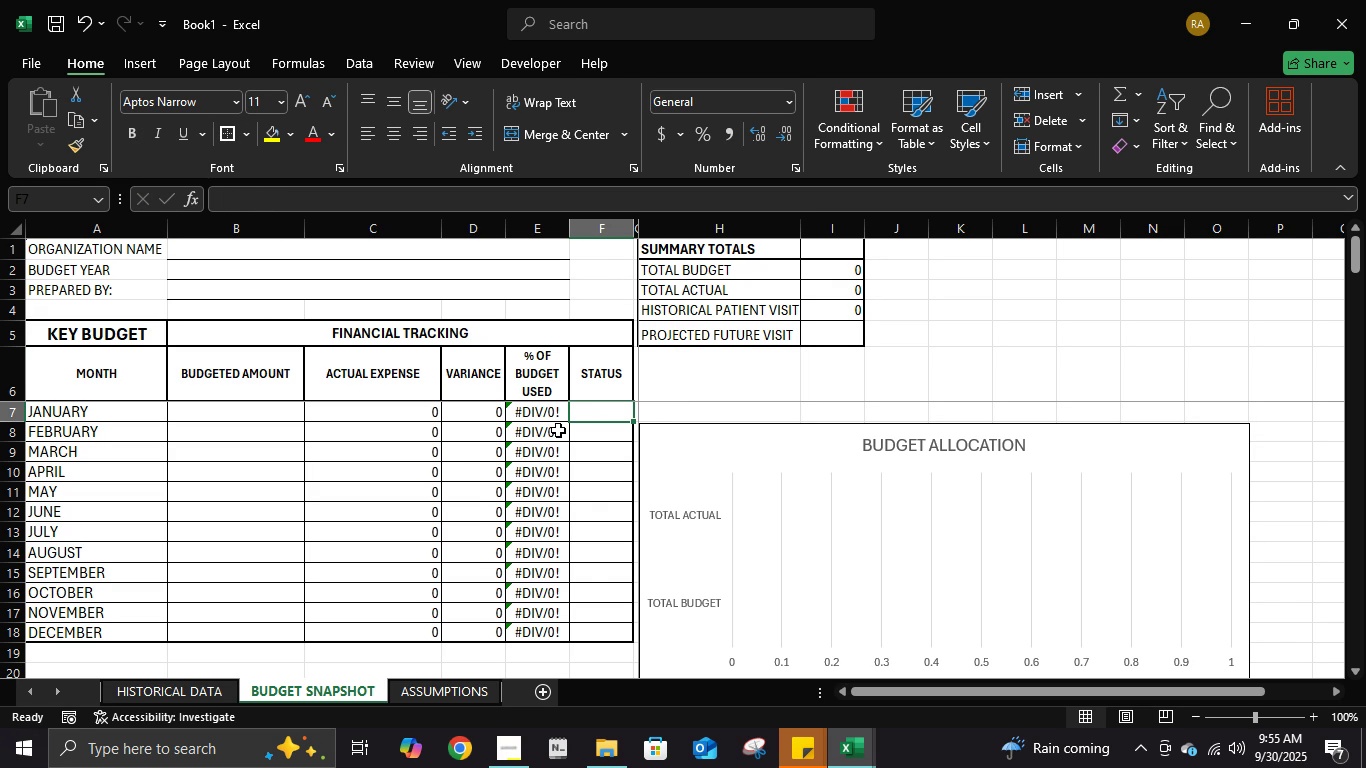 
scroll: coordinate [584, 407], scroll_direction: down, amount: 1.0
 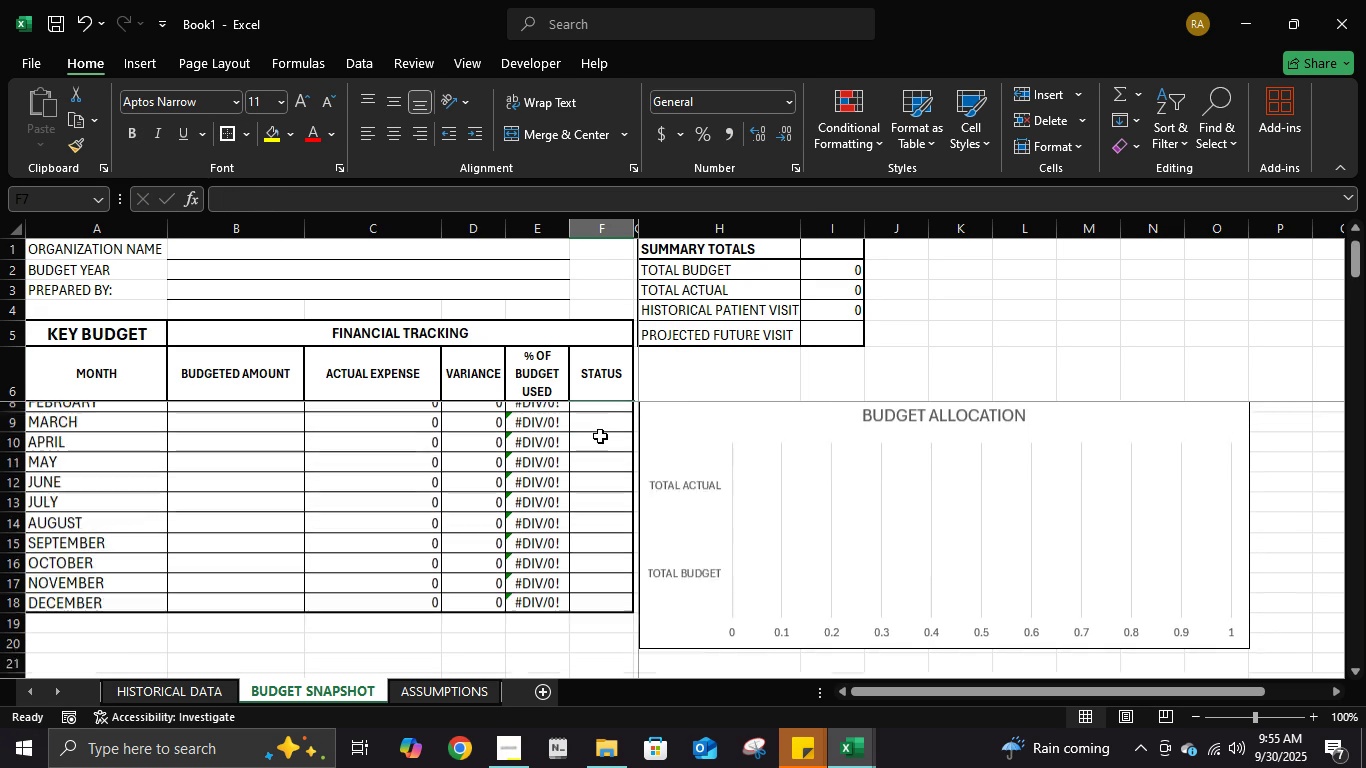 
scroll: coordinate [600, 436], scroll_direction: up, amount: 5.0
 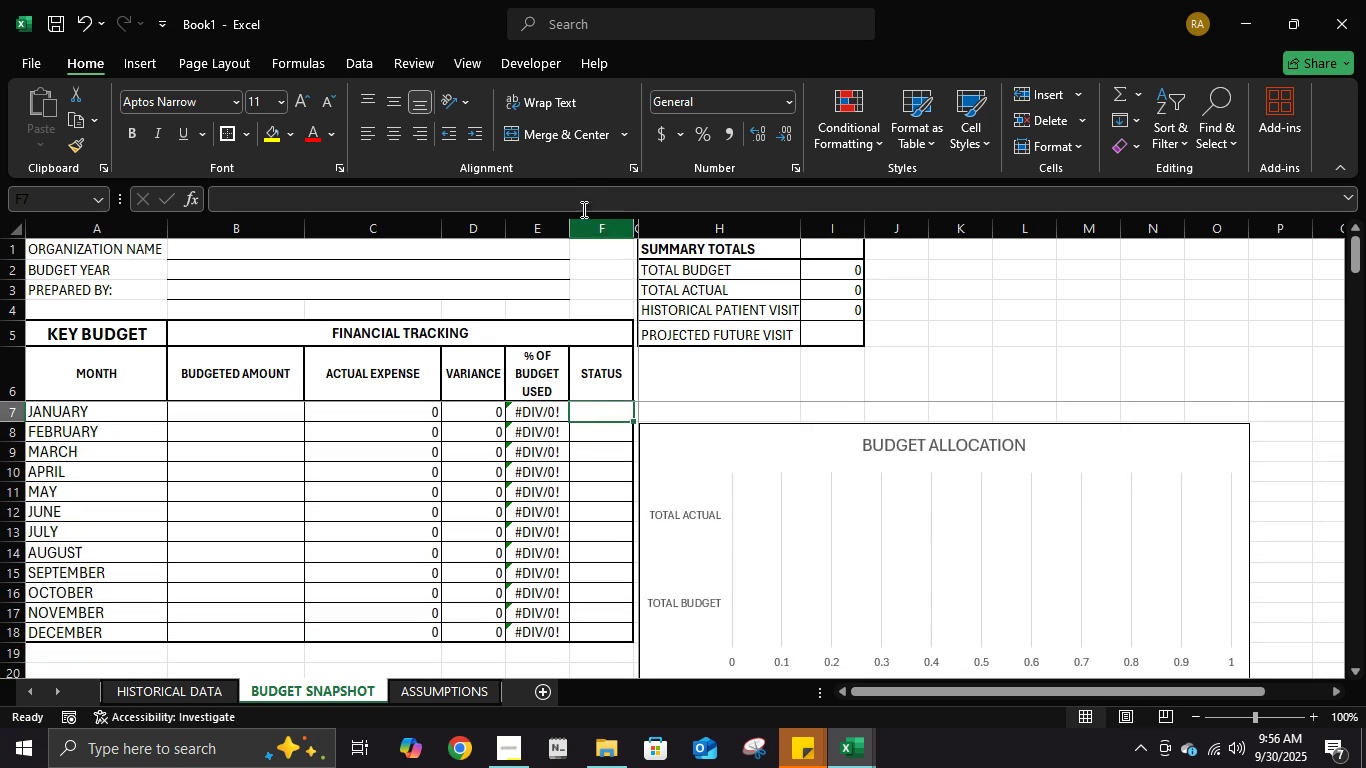 
left_click([585, 199])
 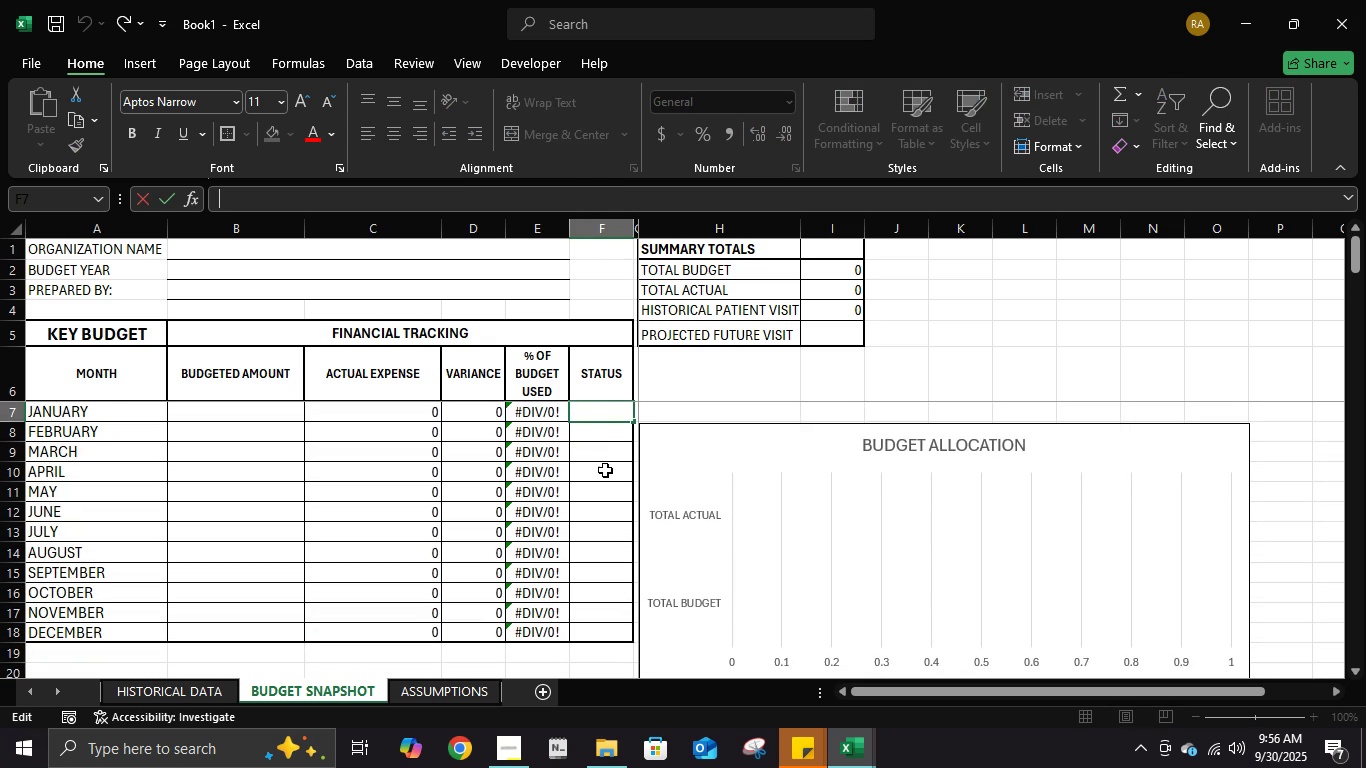 
left_click([605, 470])
 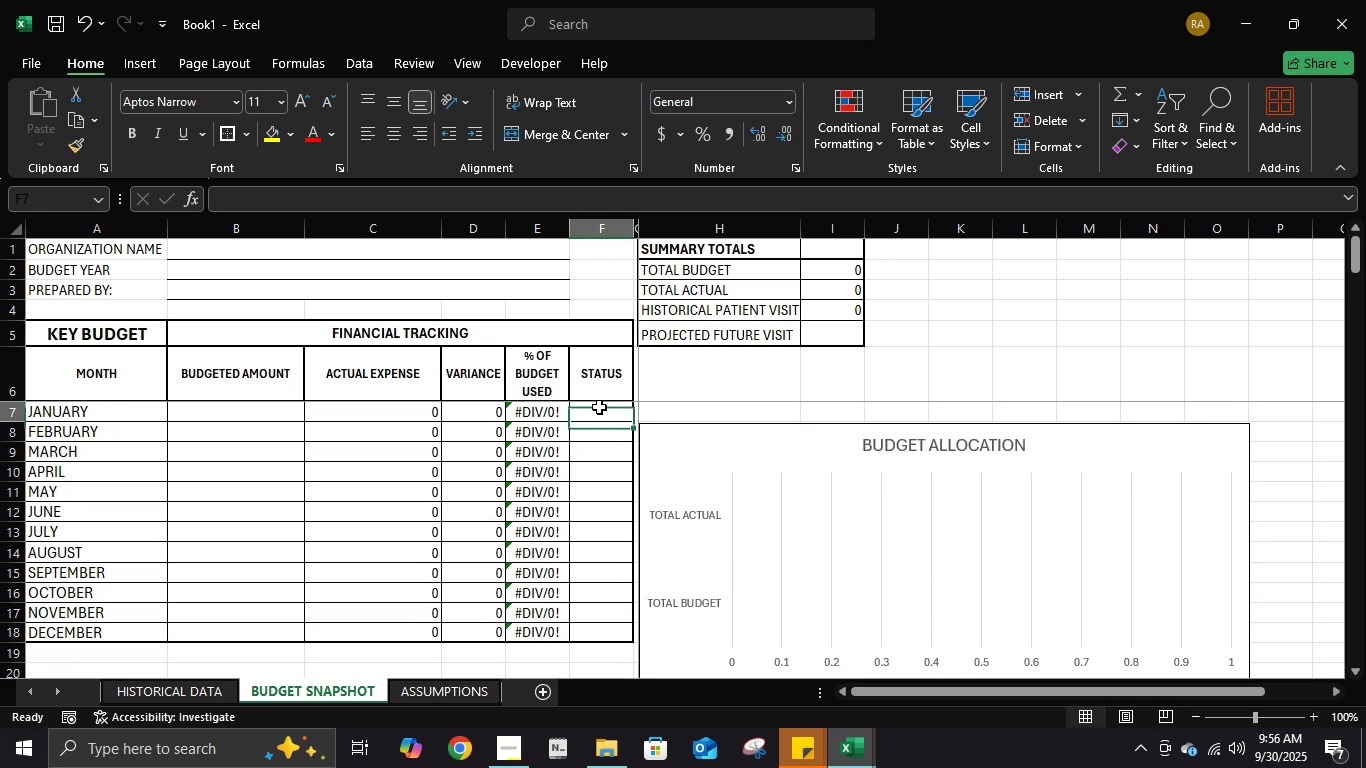 
left_click([599, 407])
 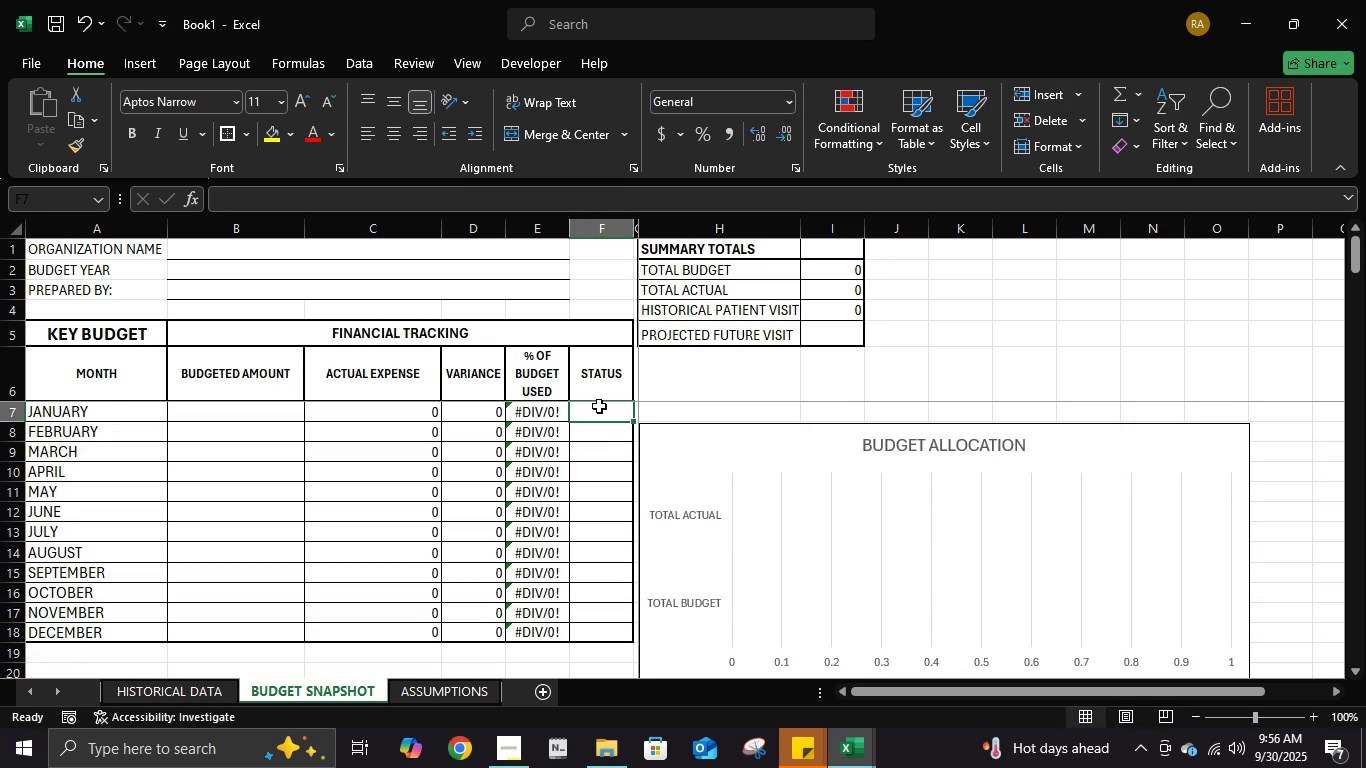 
type(=if)